 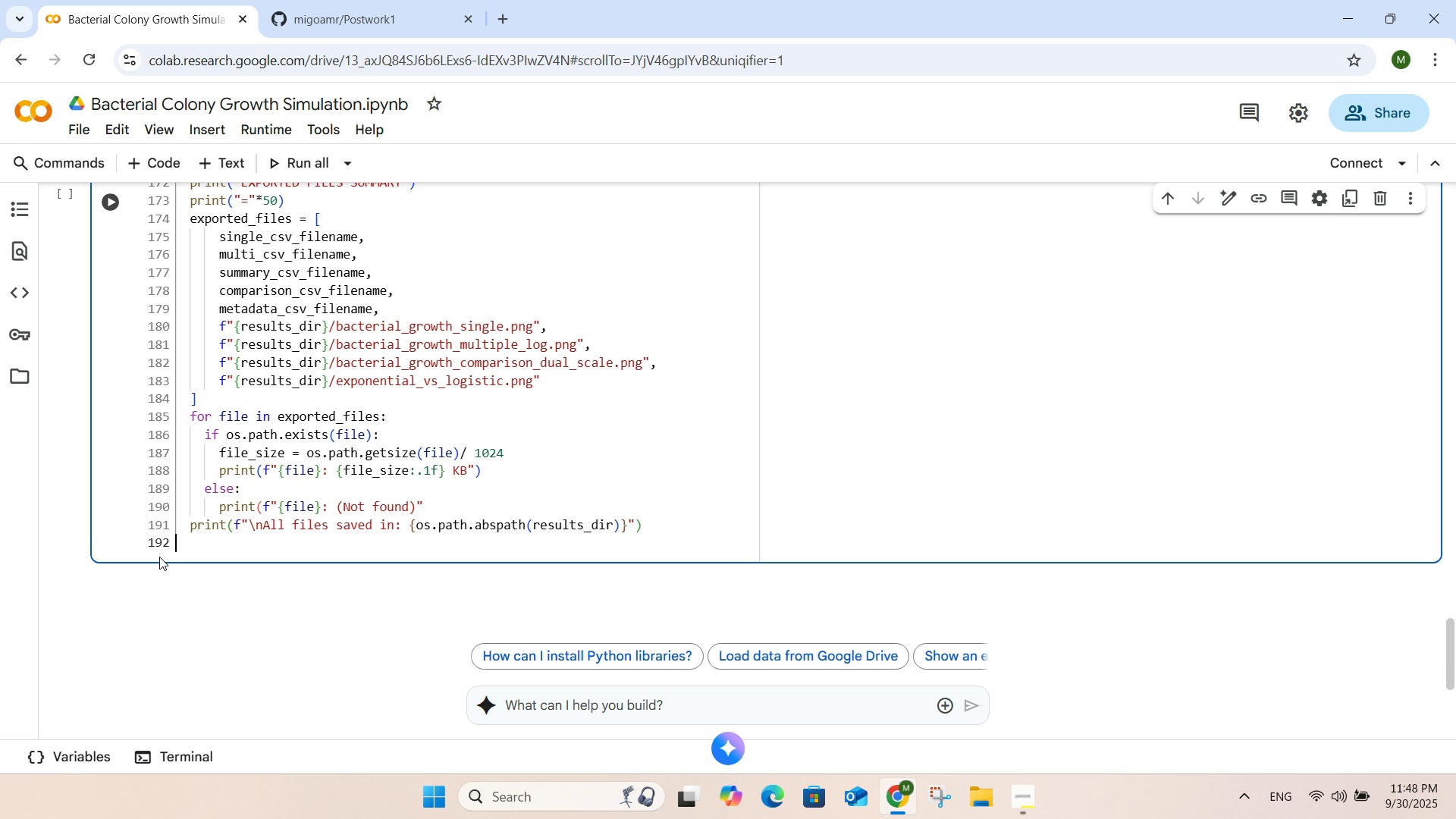 
key(Backspace)
 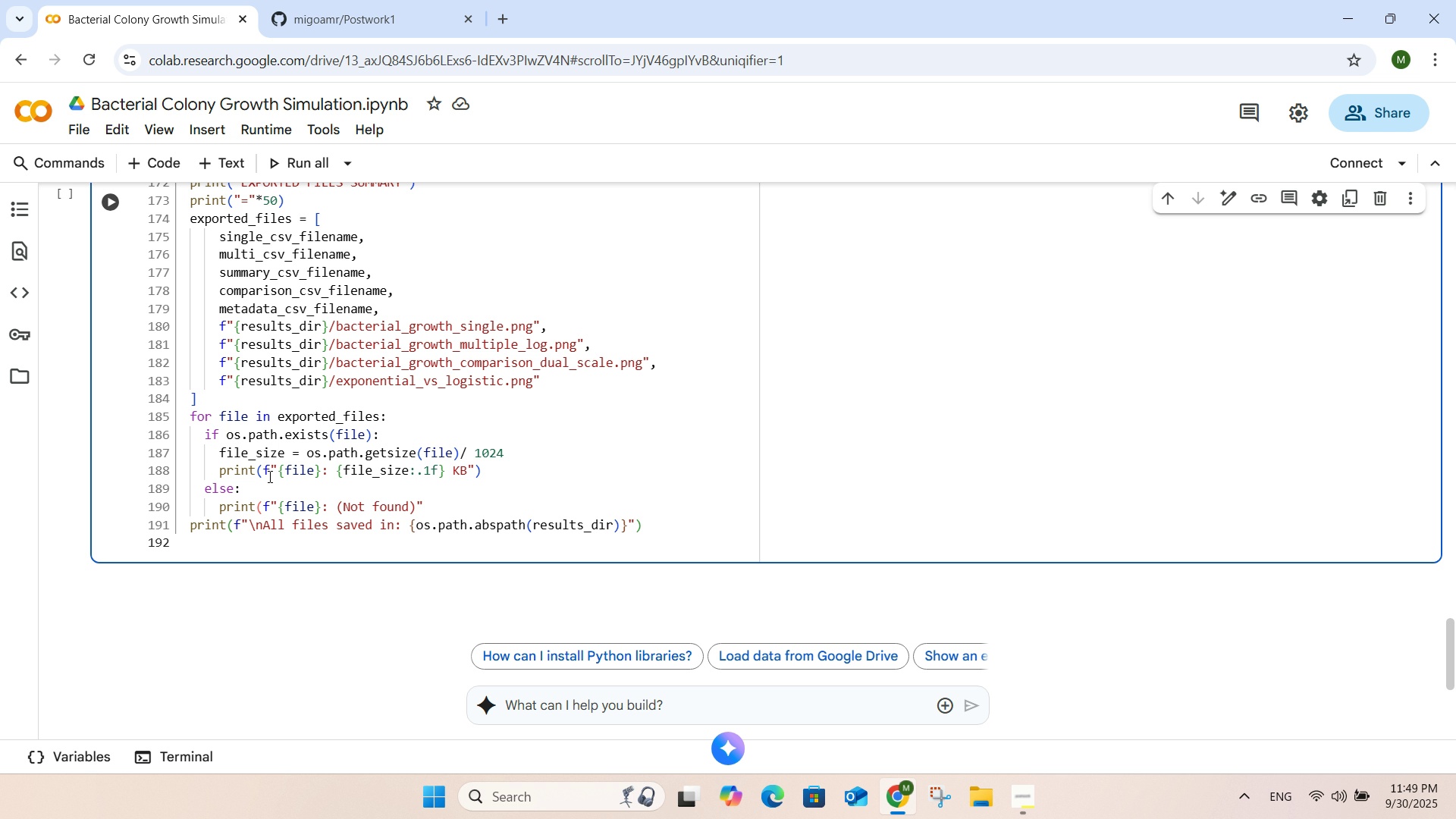 
wait(60.51)
 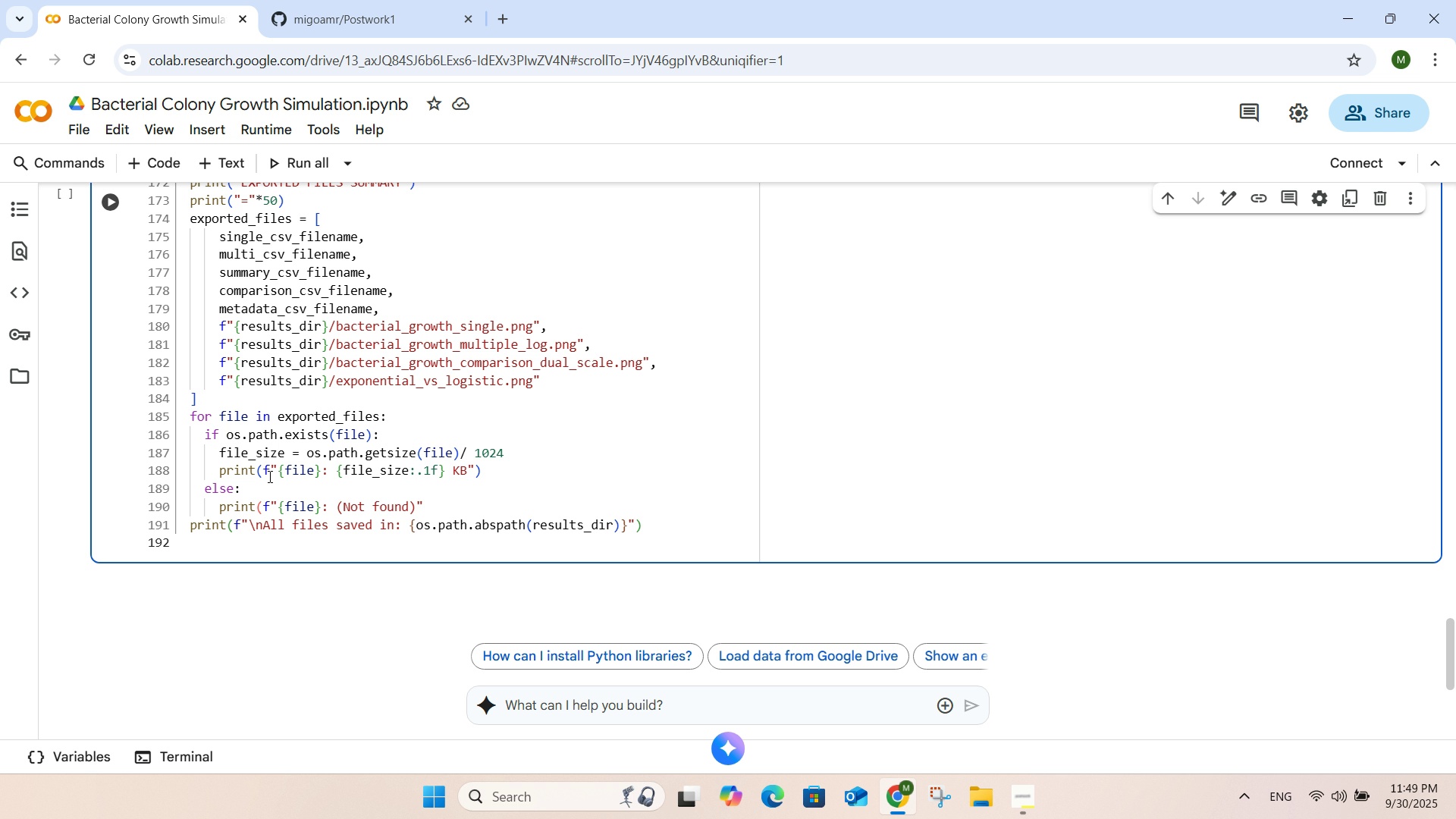 
left_click([510, 11])
 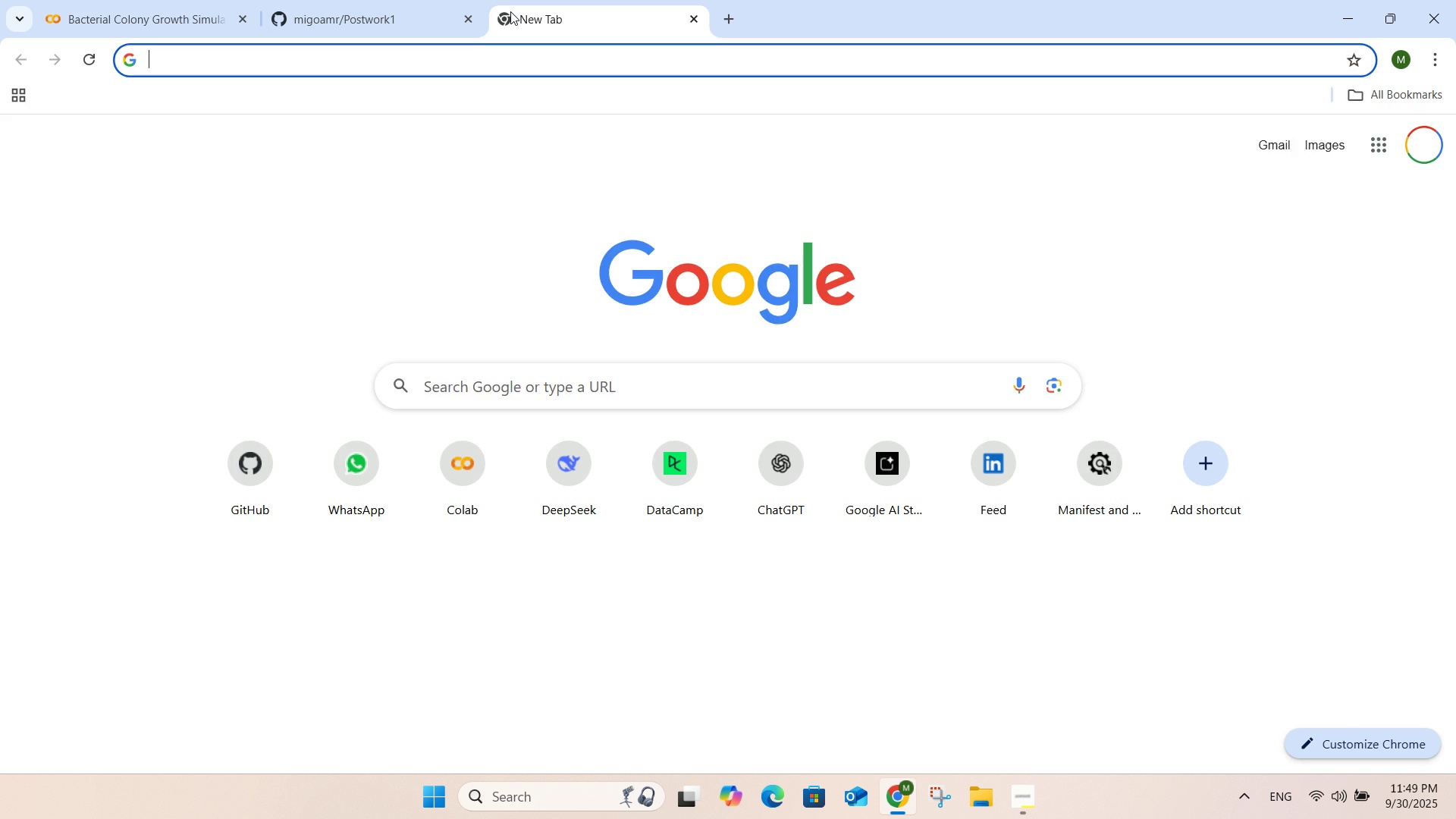 
type(correct and incorrect )
 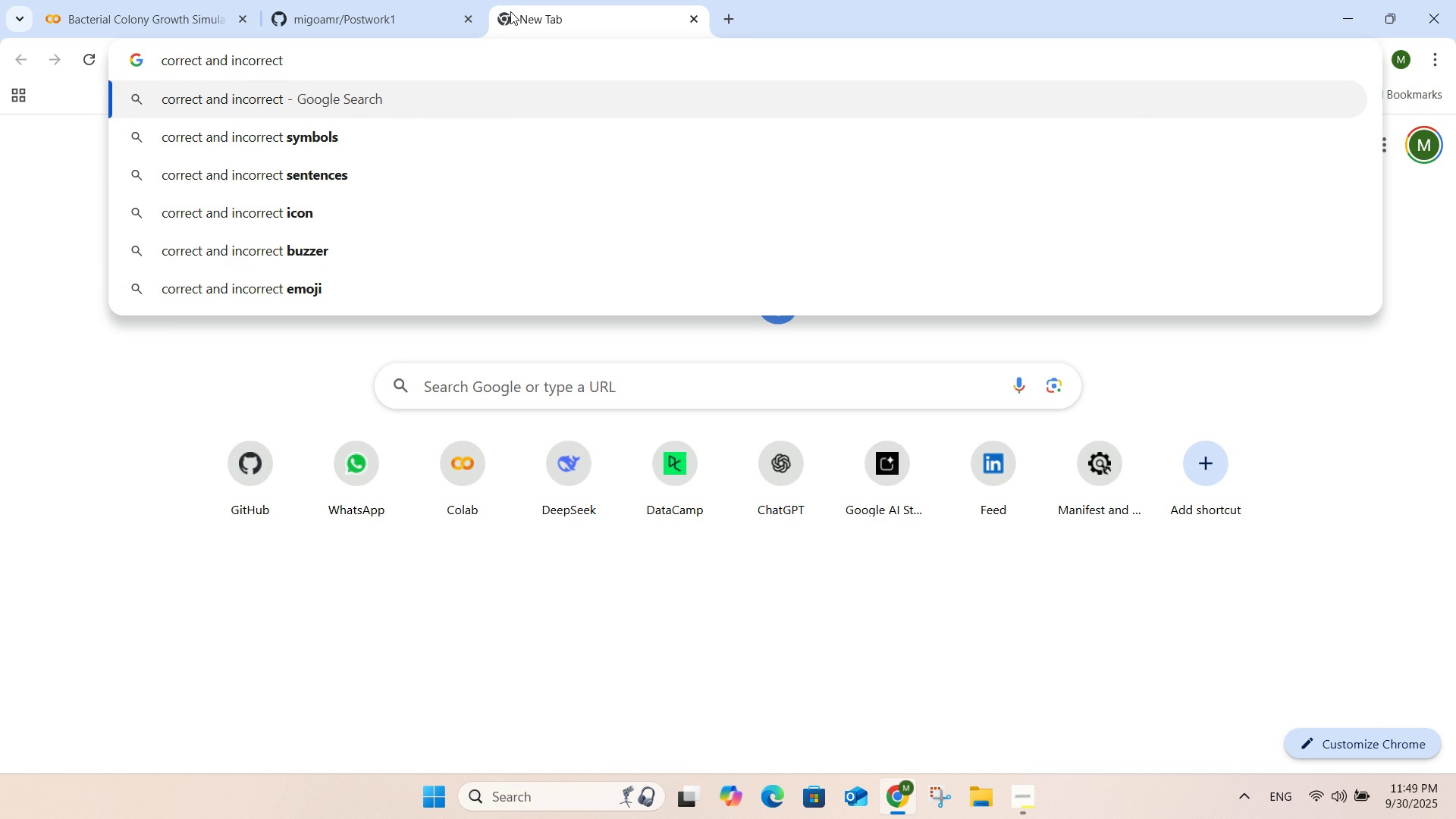 
key(ArrowDown)
 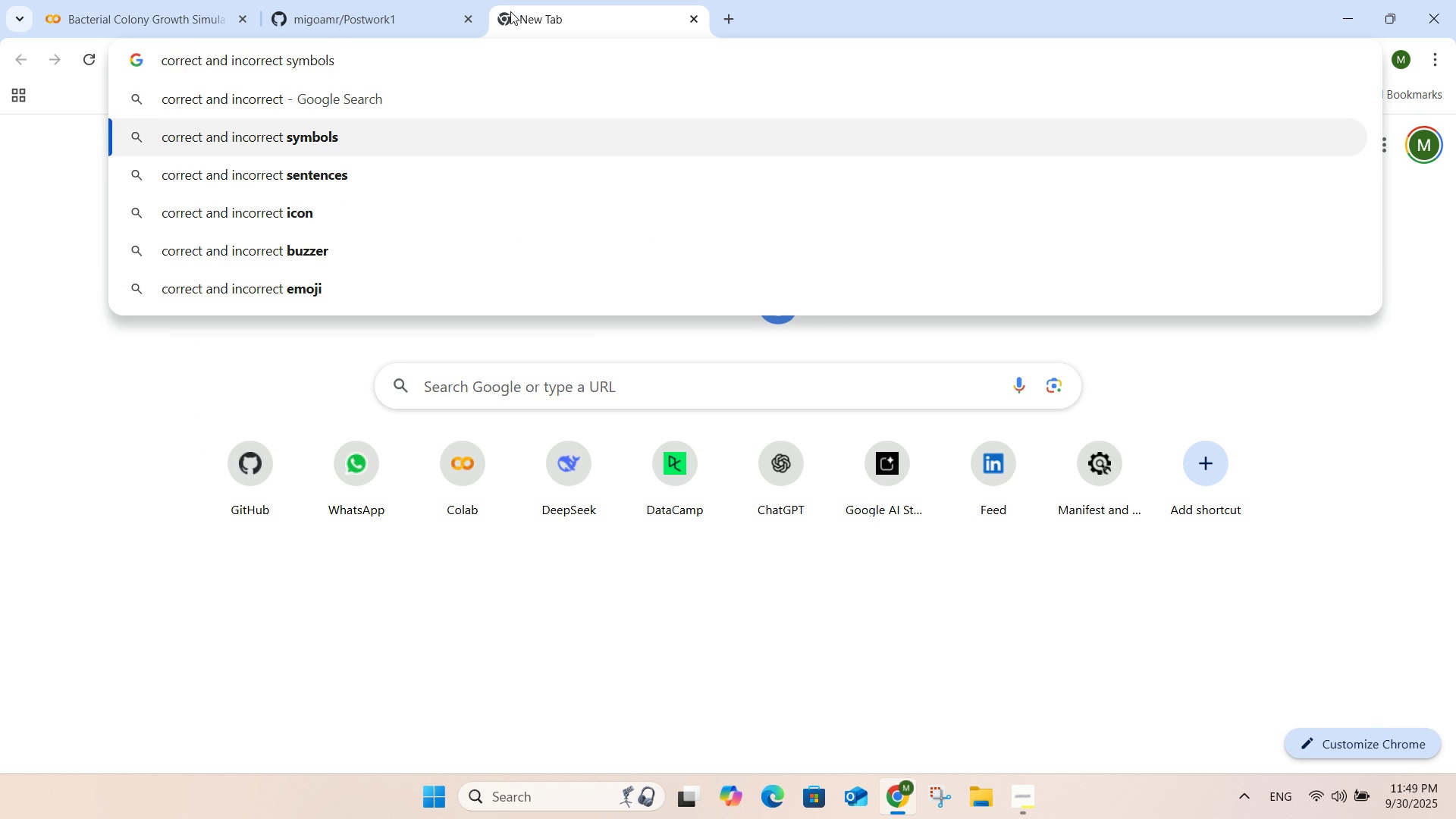 
key(Enter)